 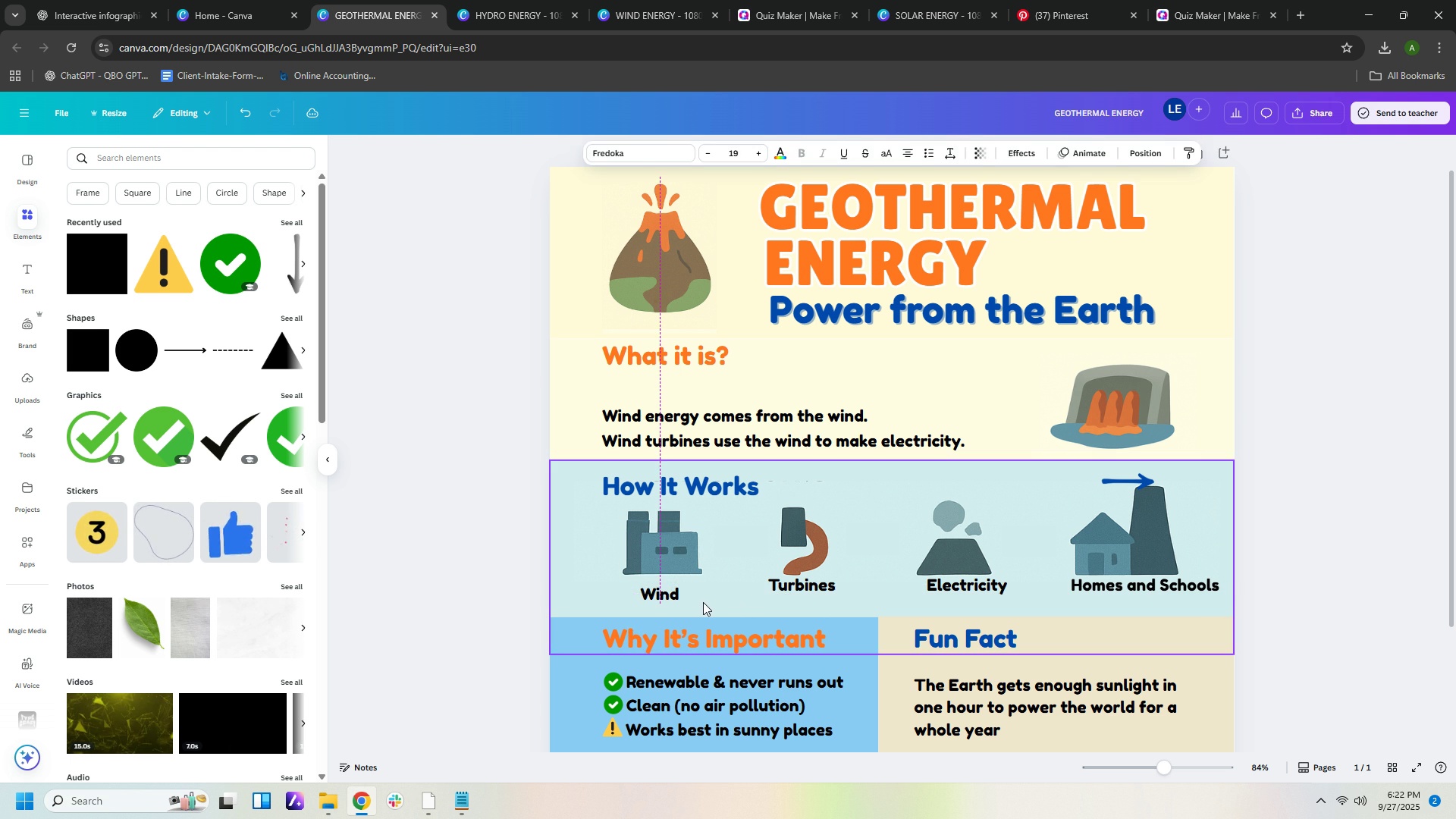 
key(ArrowDown)
 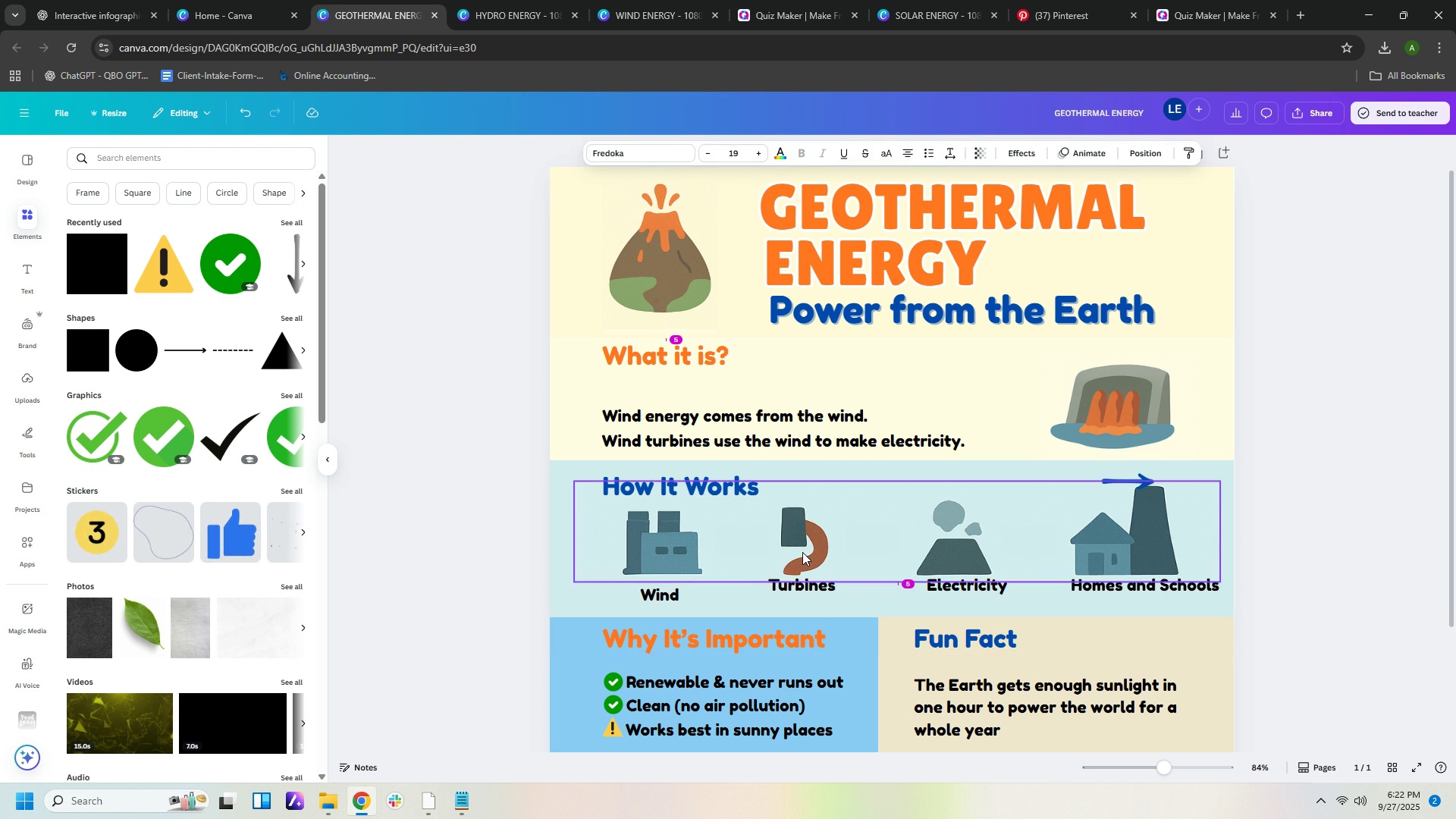 
left_click([802, 552])
 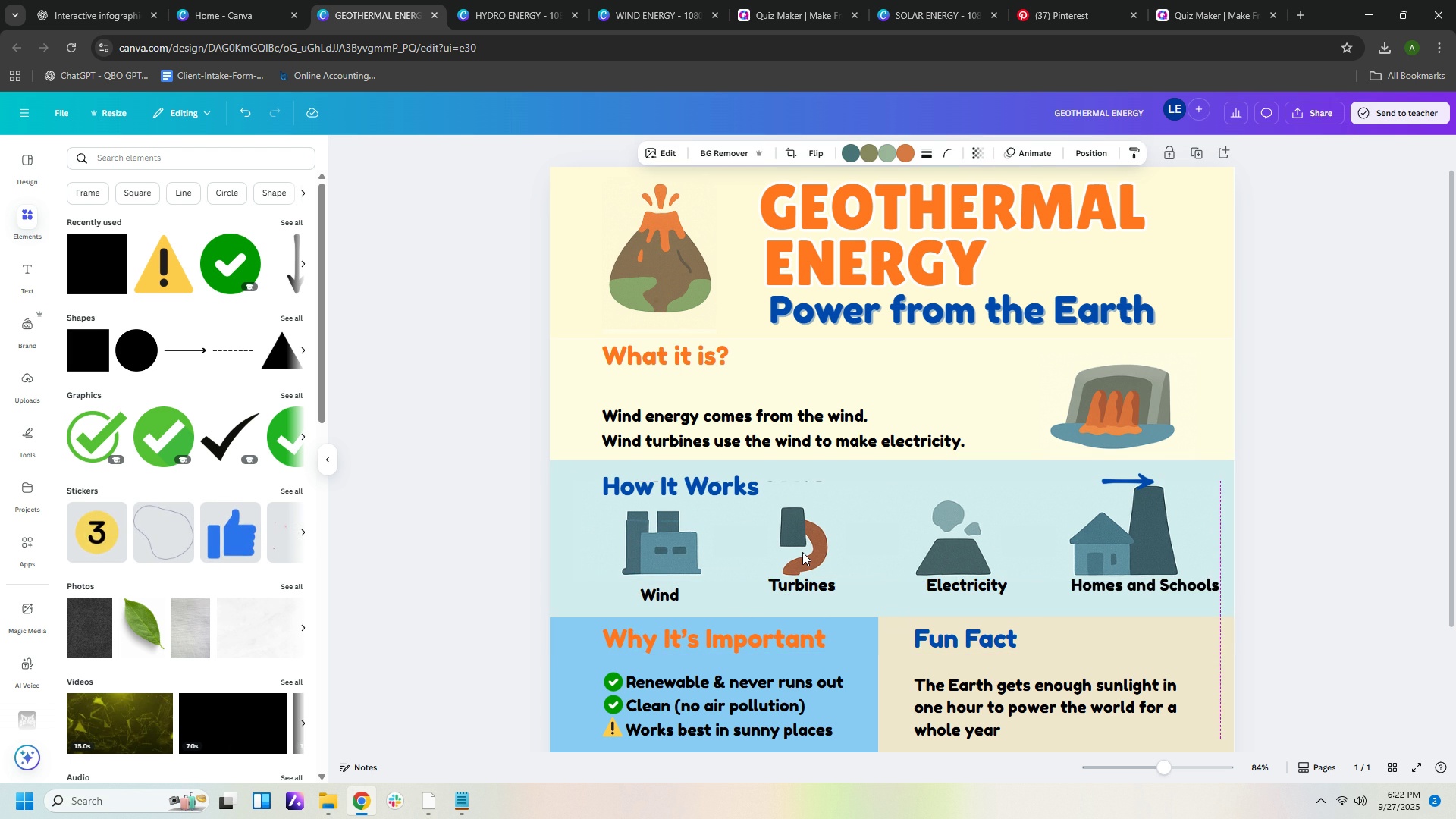 
key(ArrowLeft)
 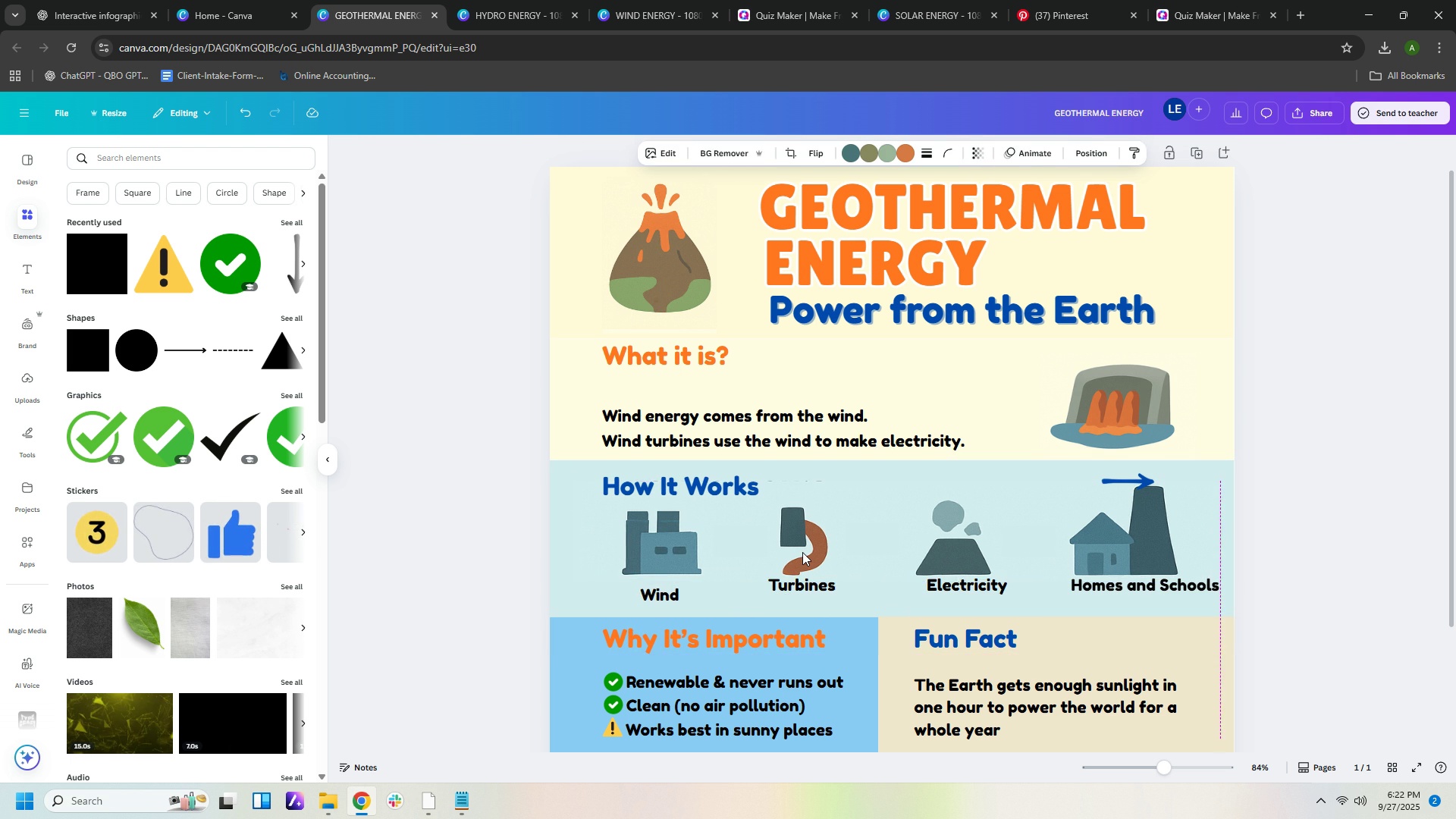 
key(ArrowLeft)